 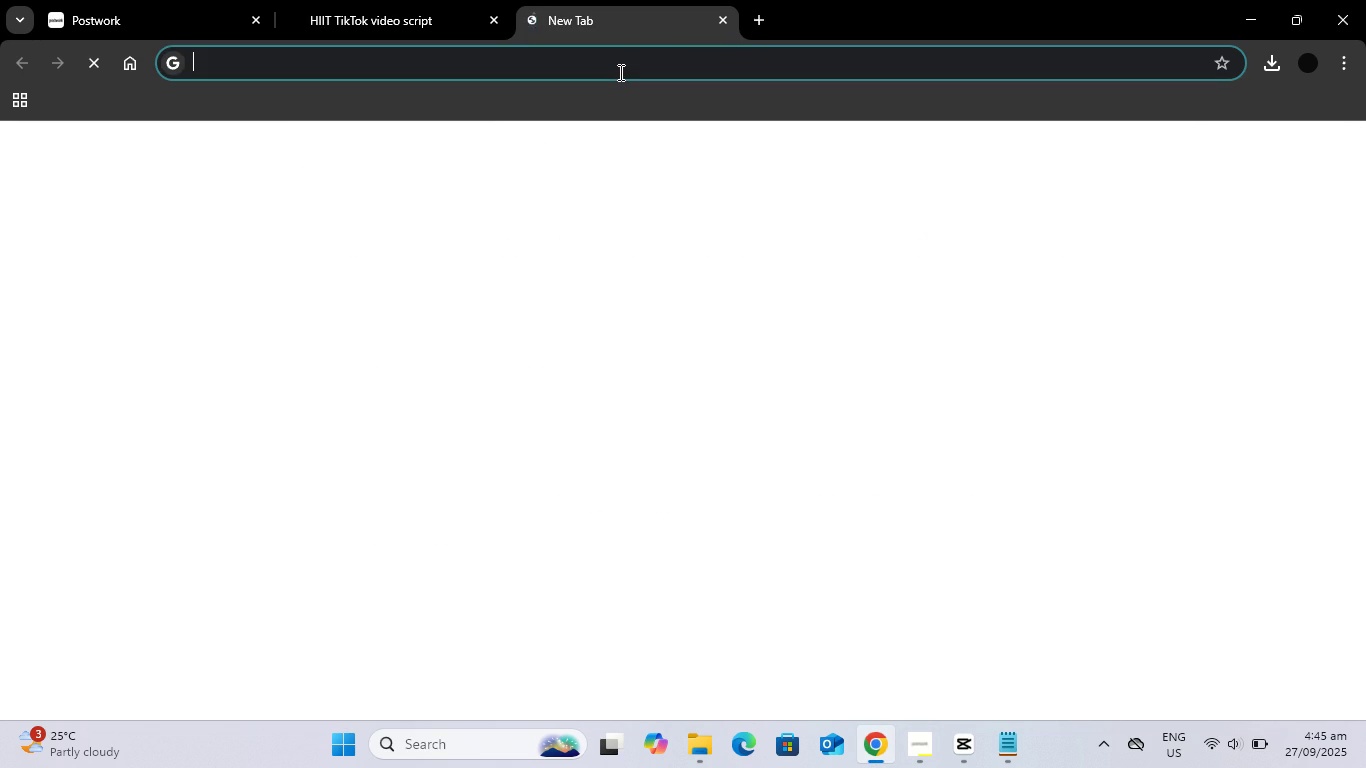 
type(DRIVE.GOOGLE.COM)
 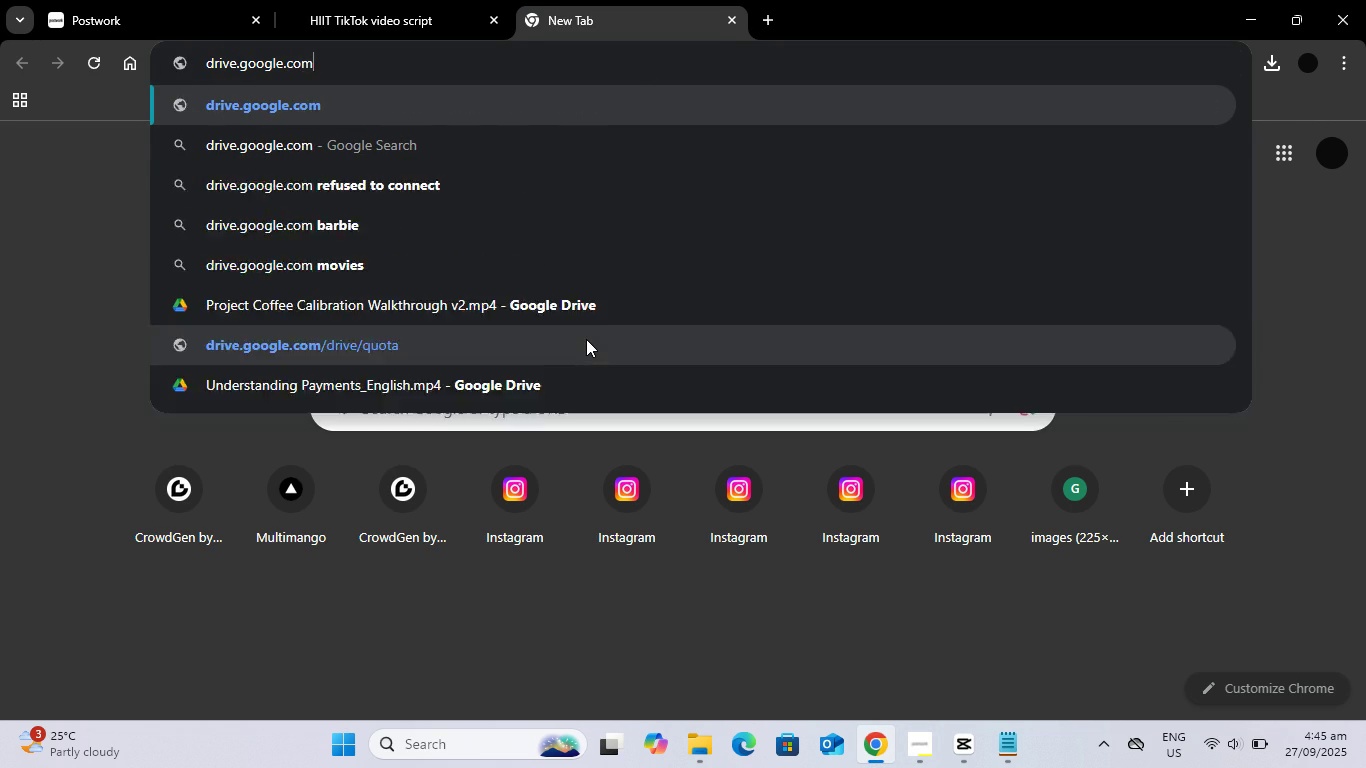 
key(Enter)
 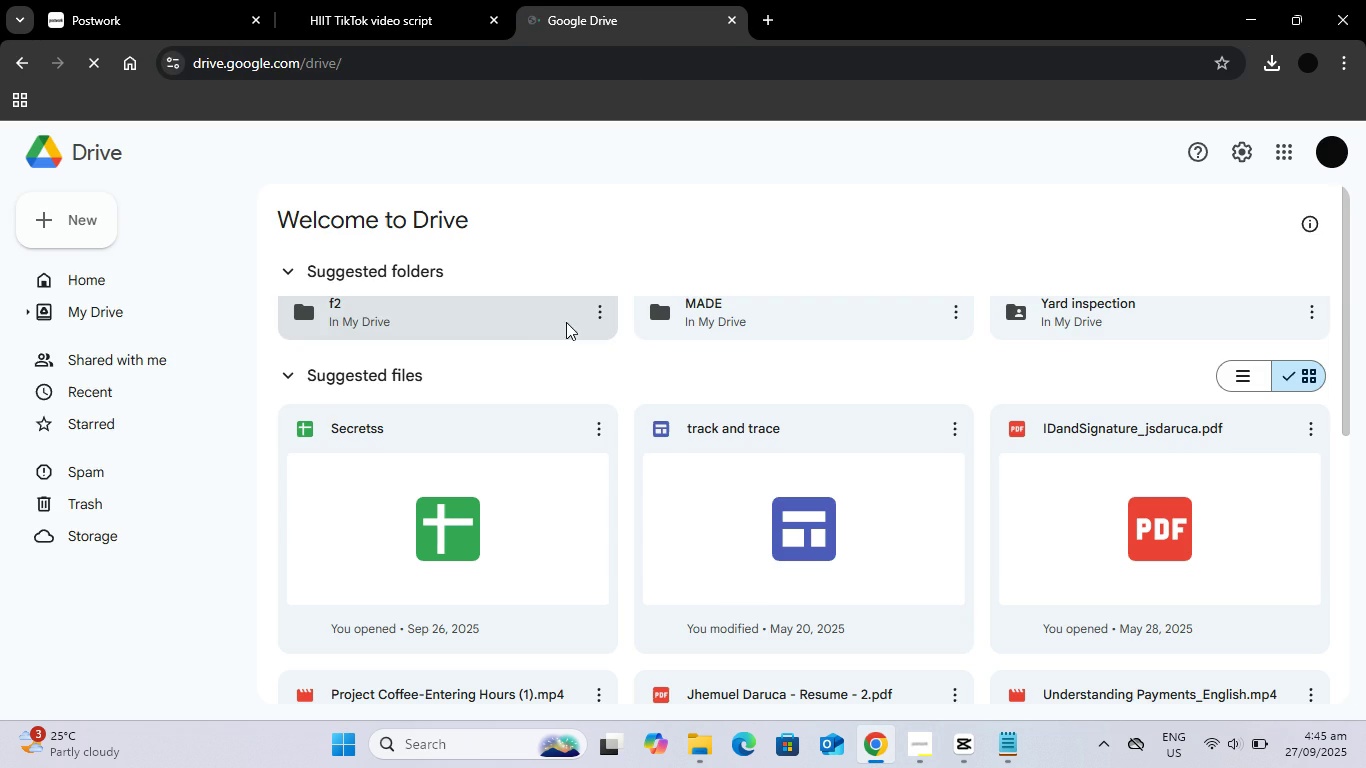 
left_click([82, 224])
 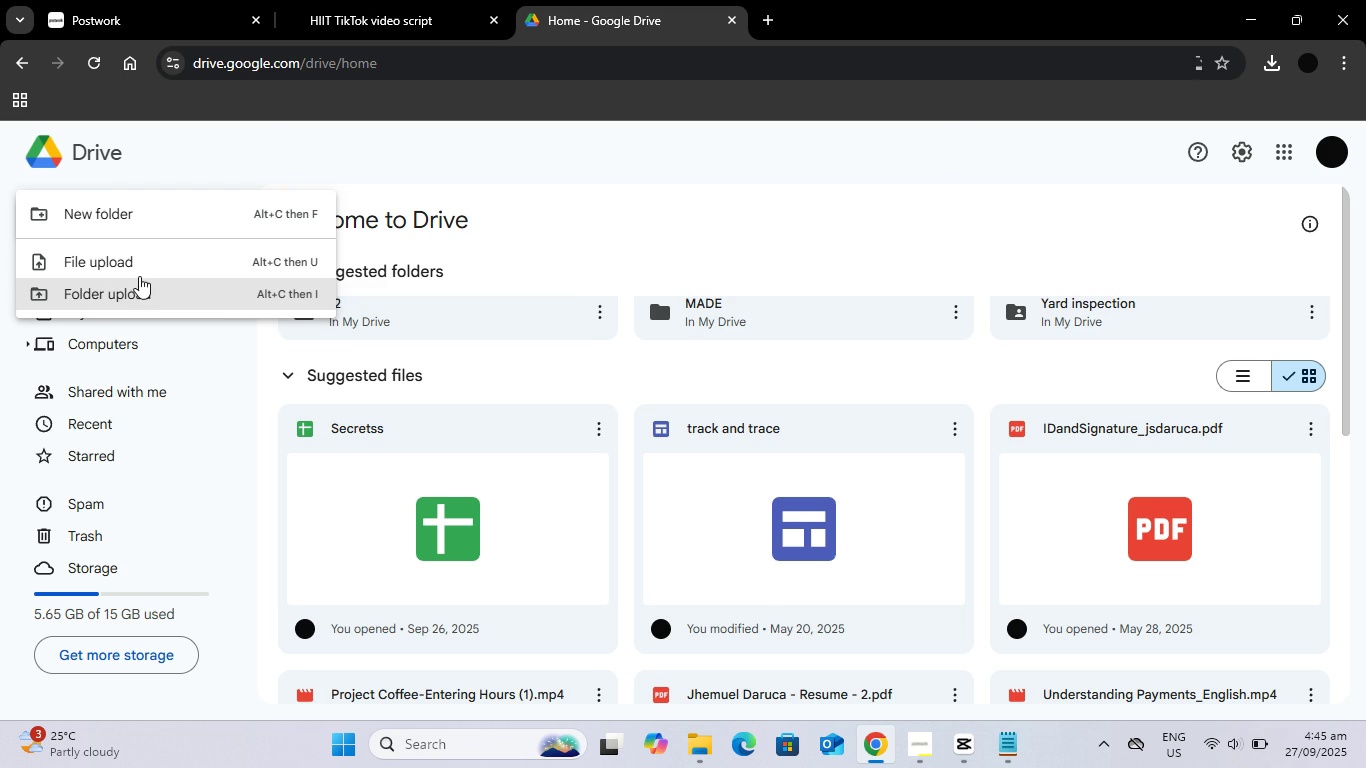 
left_click([143, 291])
 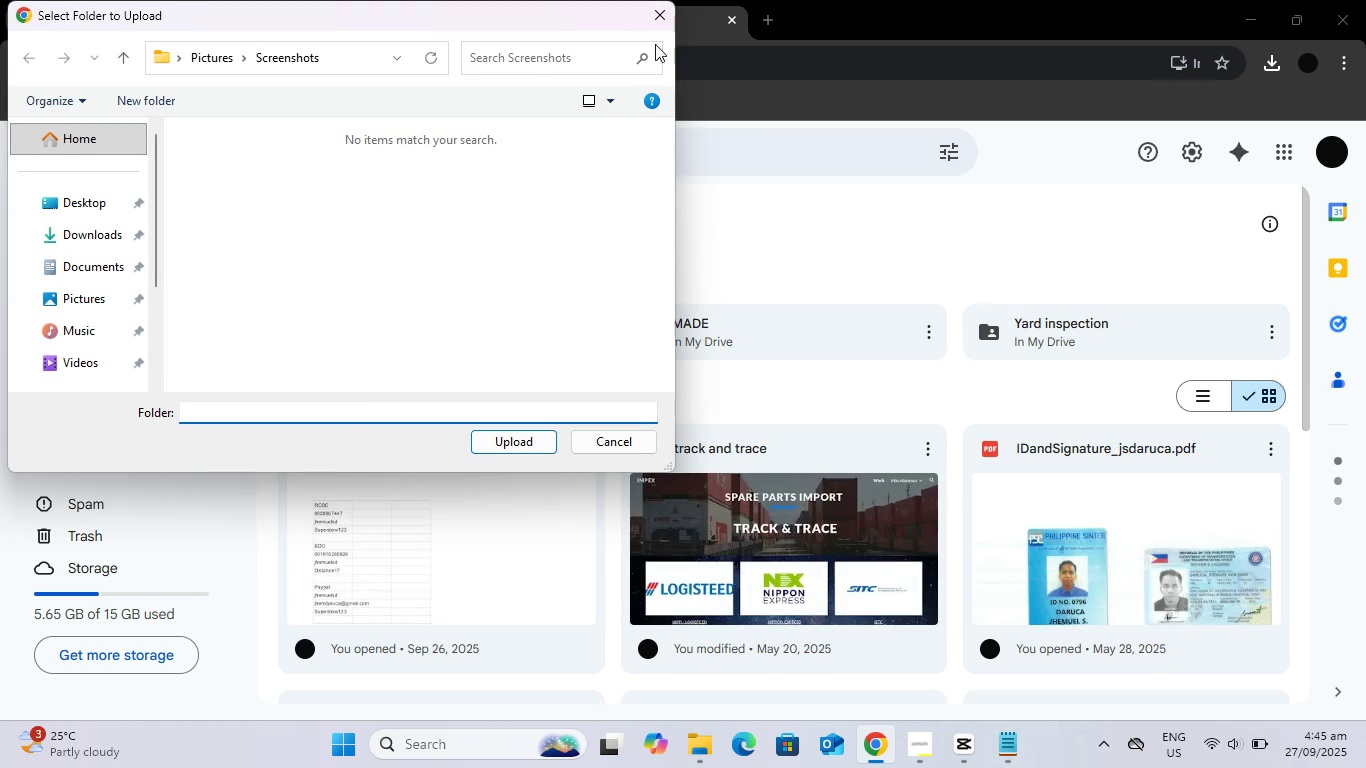 
left_click([661, 15])
 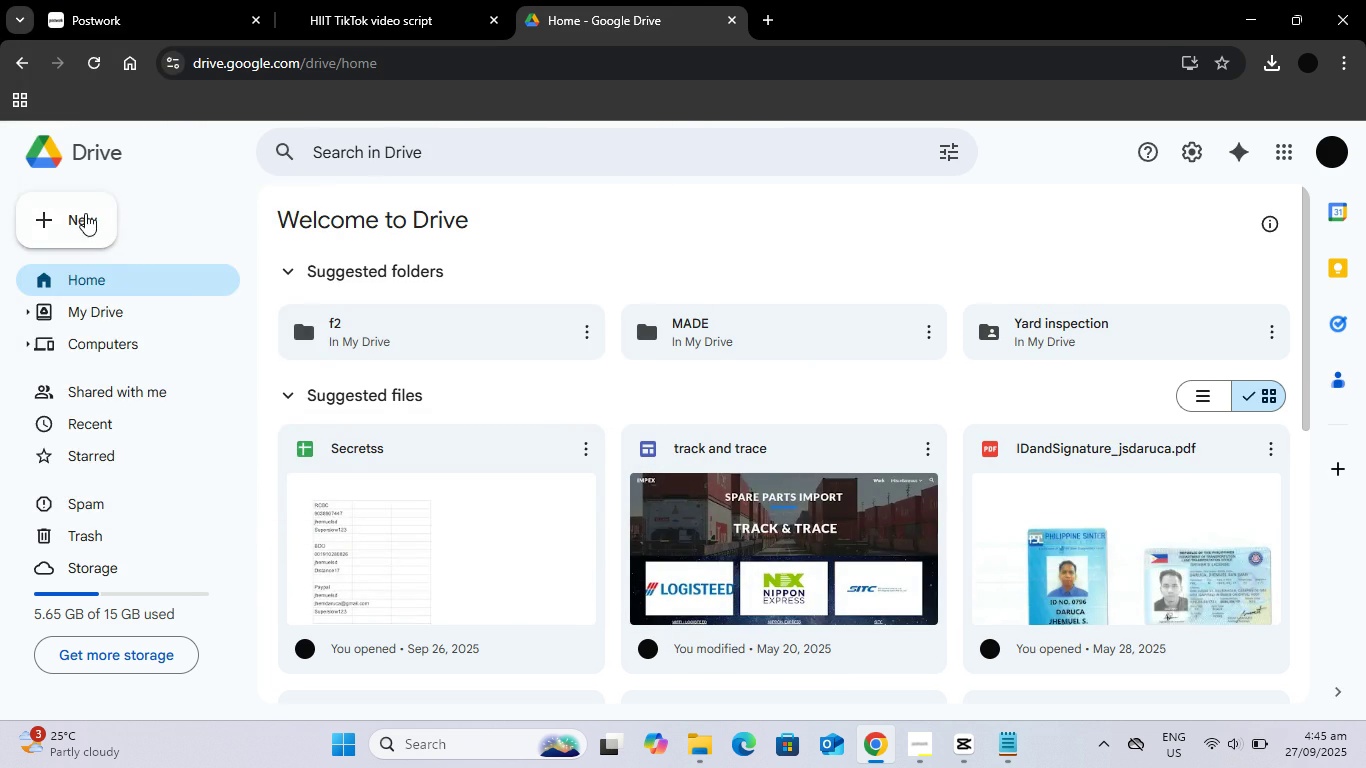 
left_click([85, 213])
 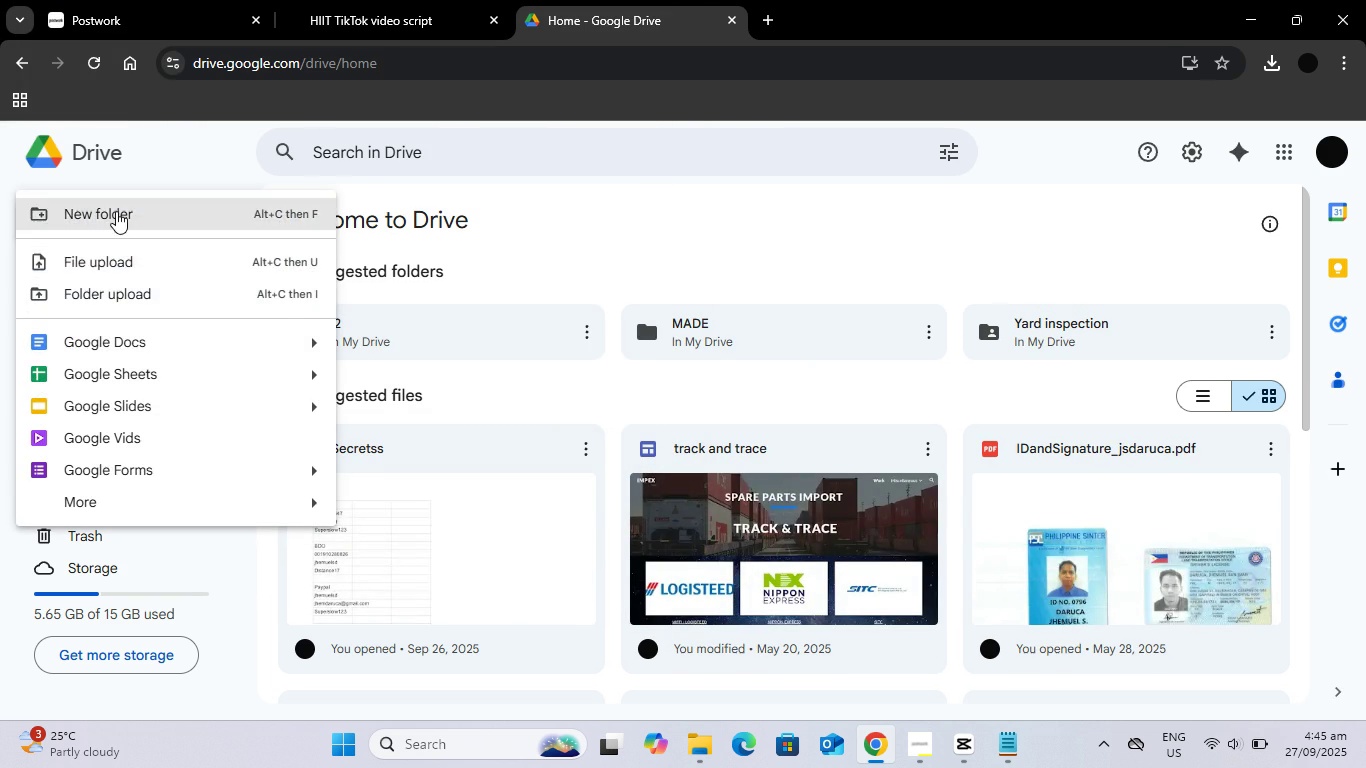 
left_click([116, 211])
 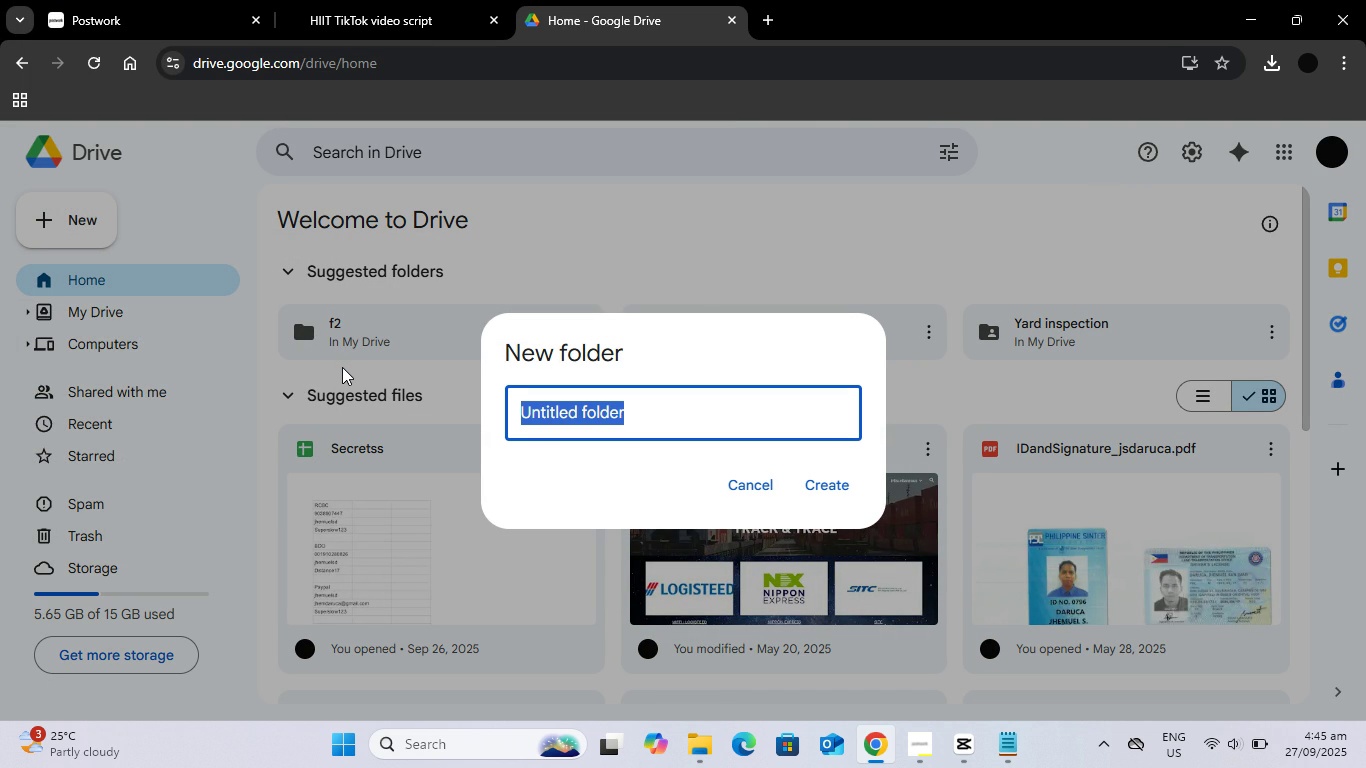 
type(POSTWORK)
 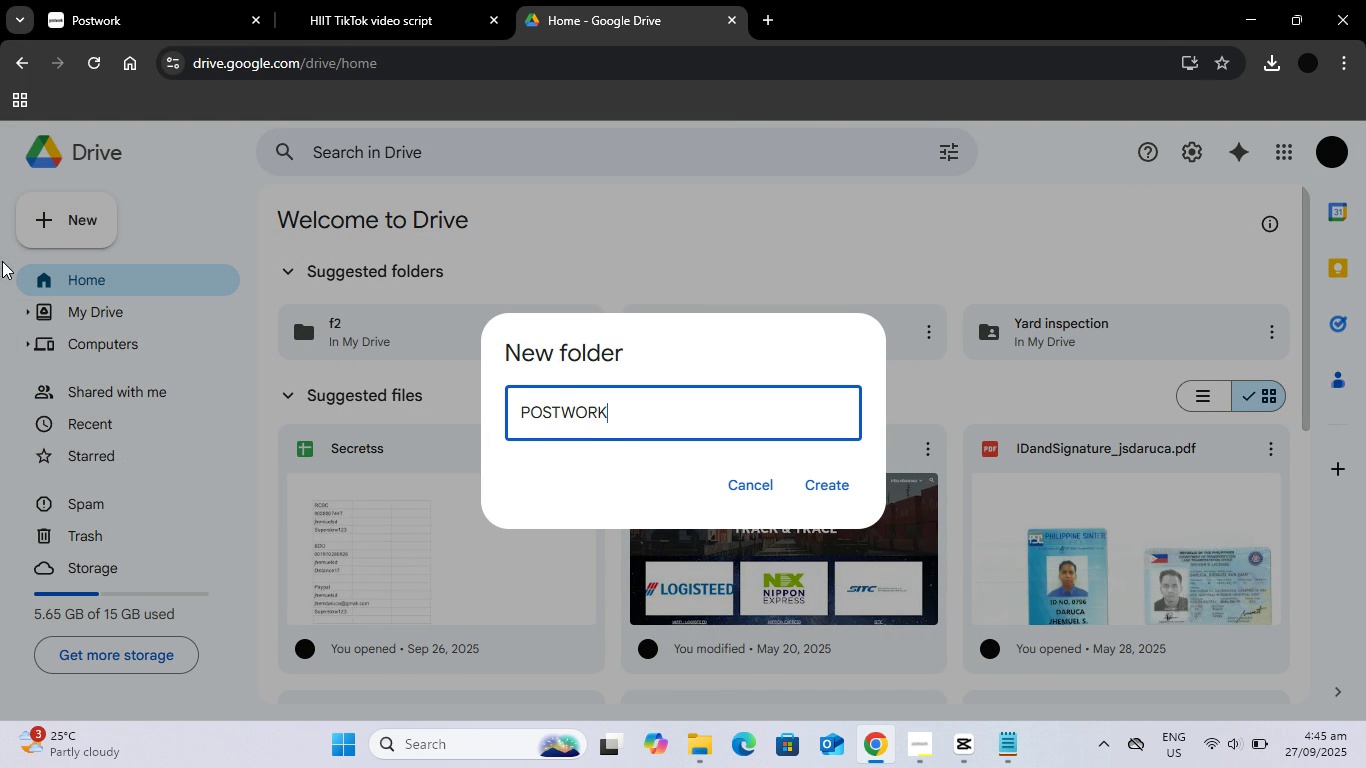 
key(Enter)
 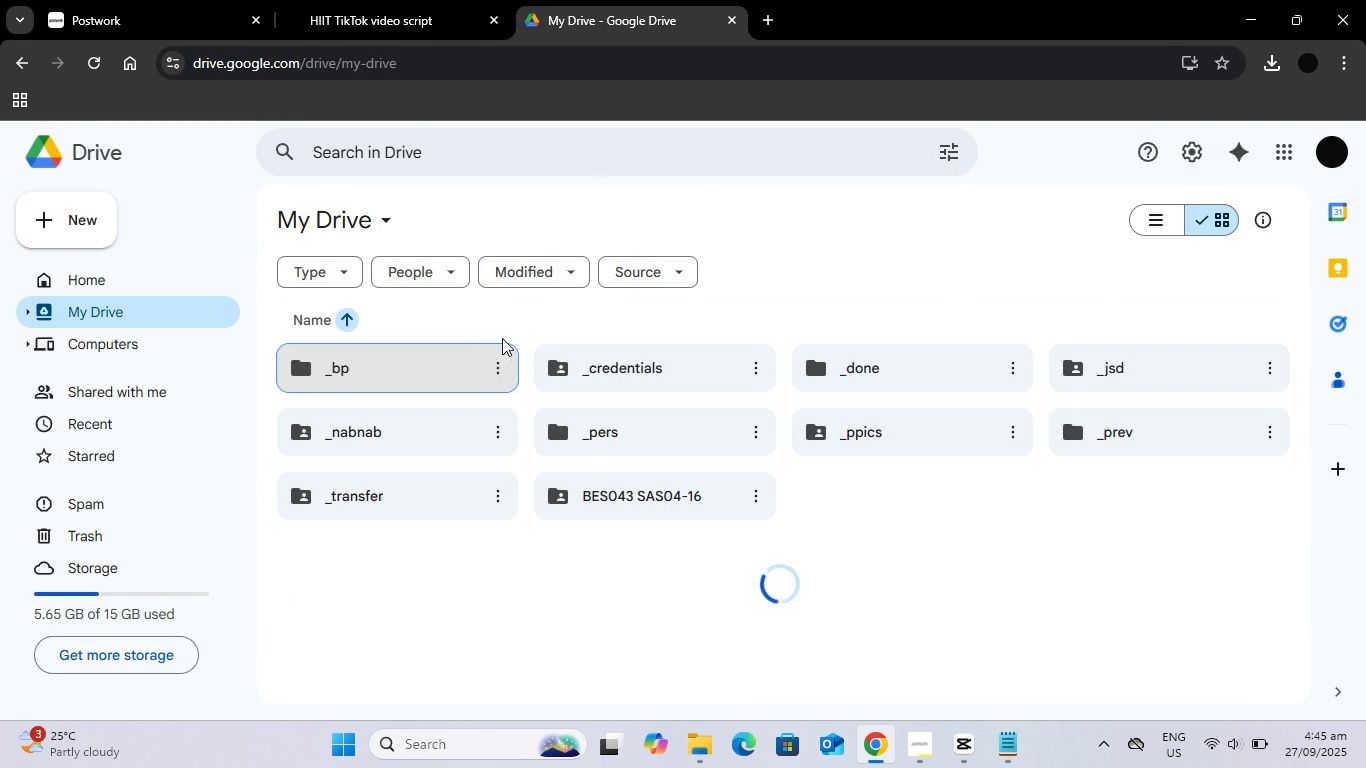 
scroll: coordinate [509, 334], scroll_direction: down, amount: 1.0